 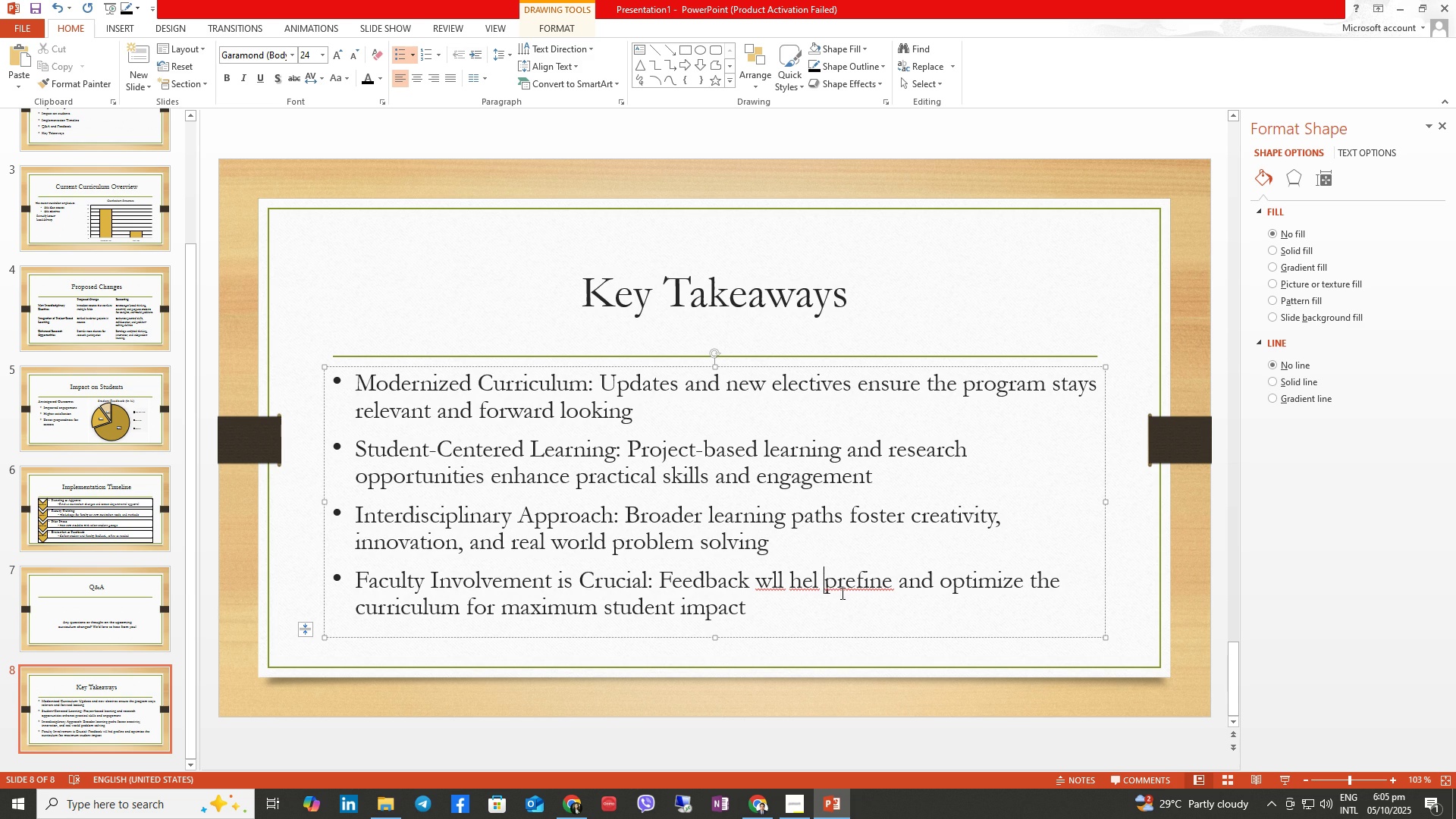 
key(Backspace)
 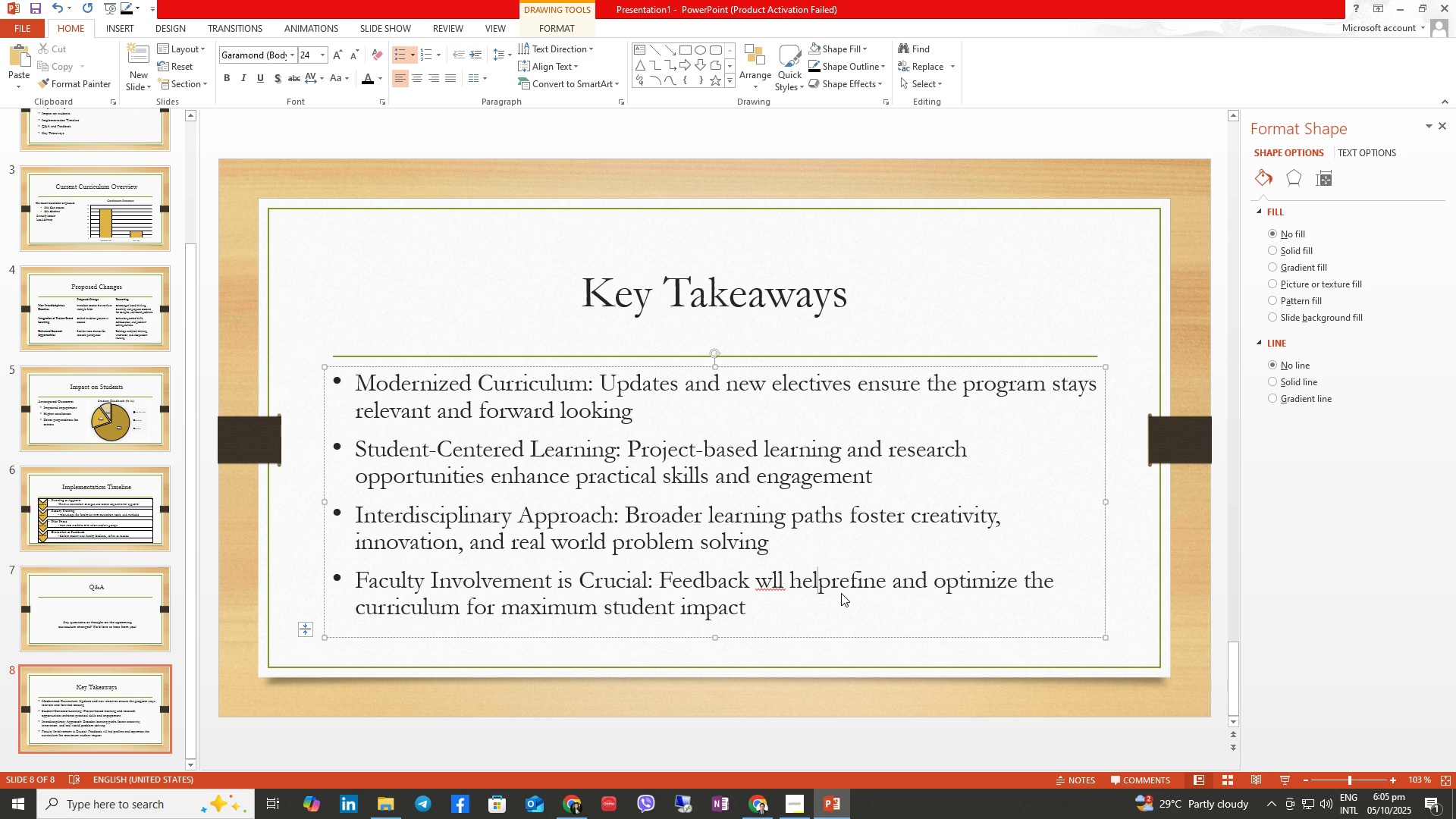 
key(ArrowRight)
 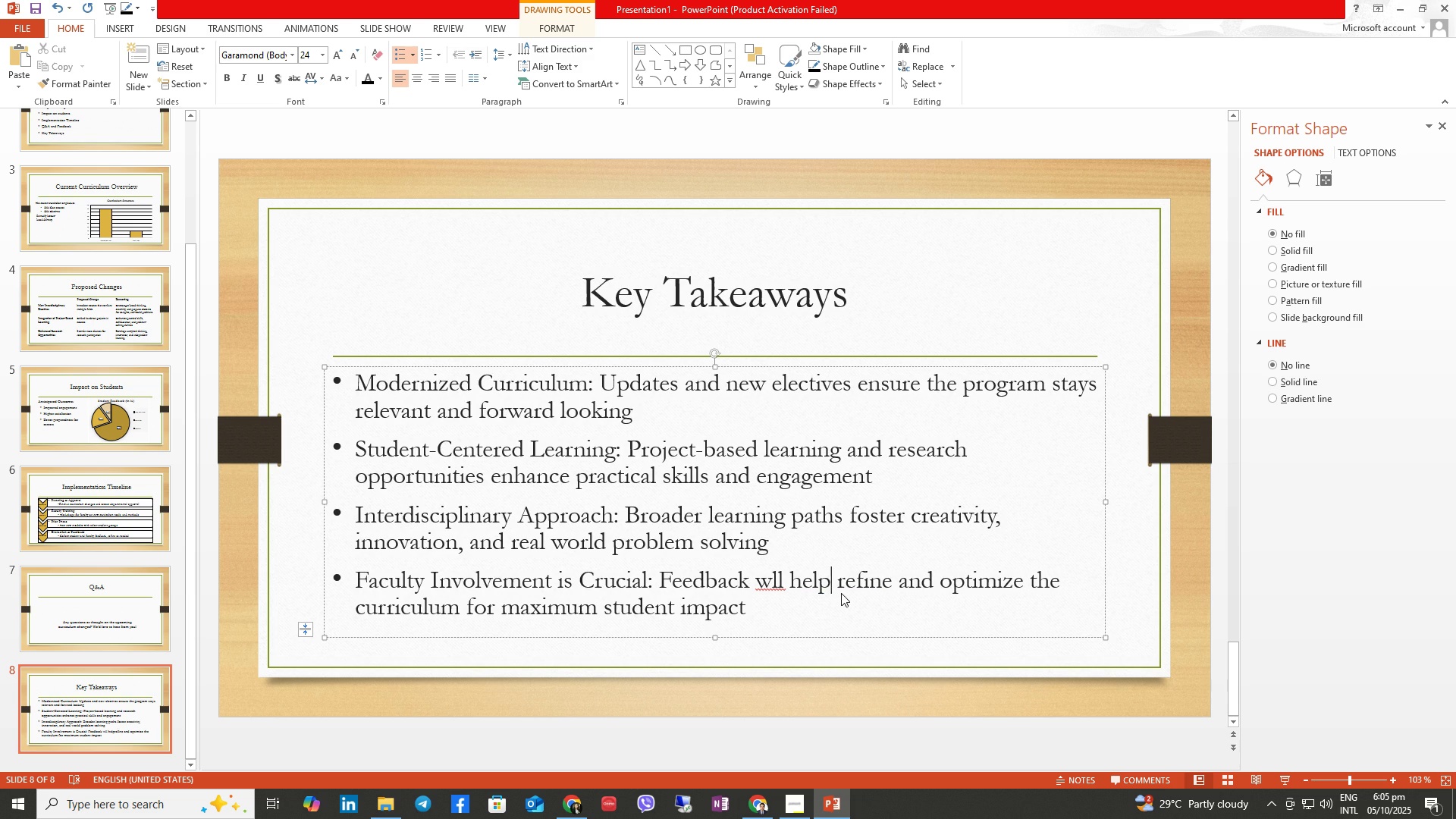 
key(Space)
 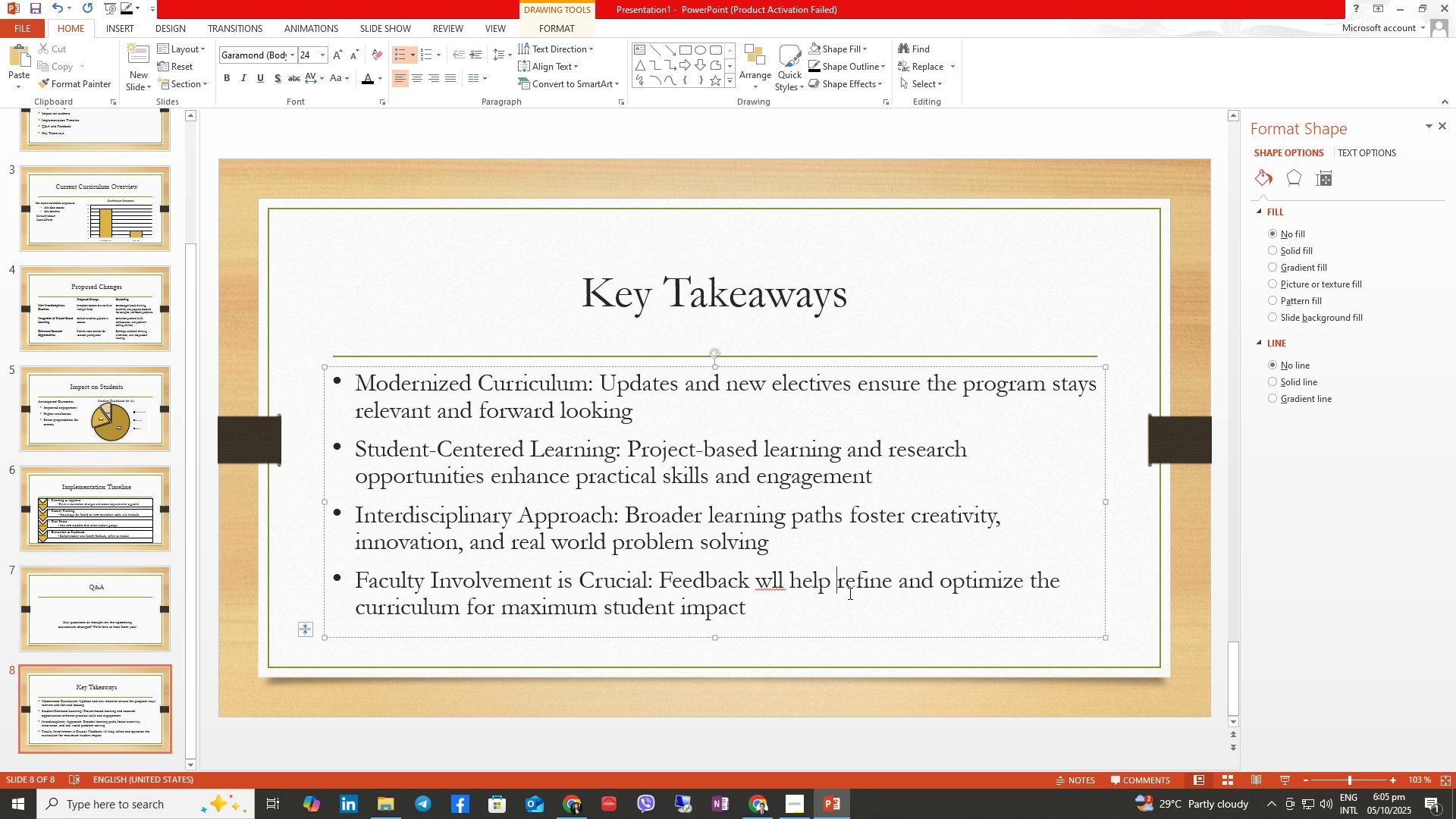 
key(ArrowLeft)
 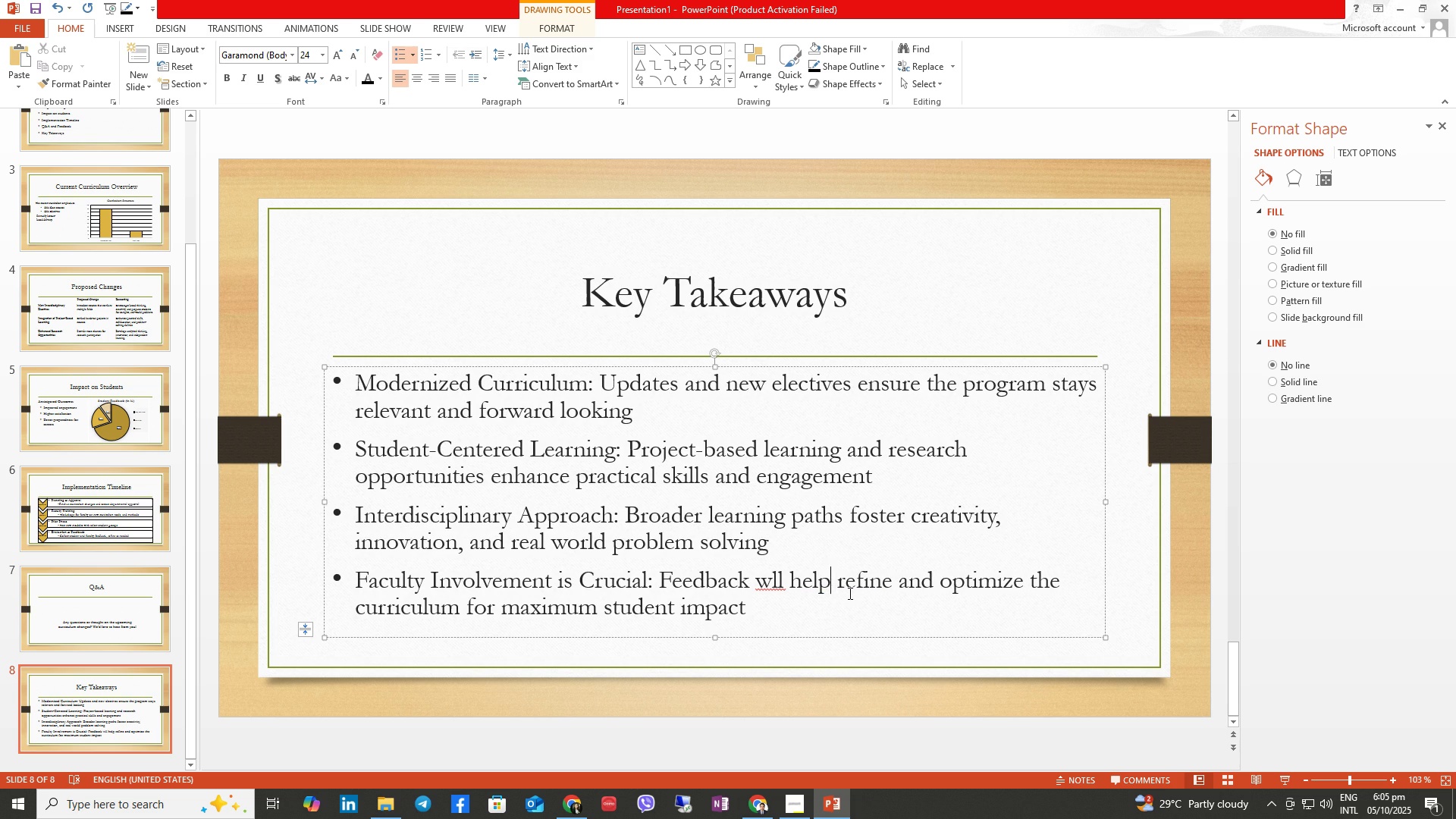 
key(ArrowLeft)
 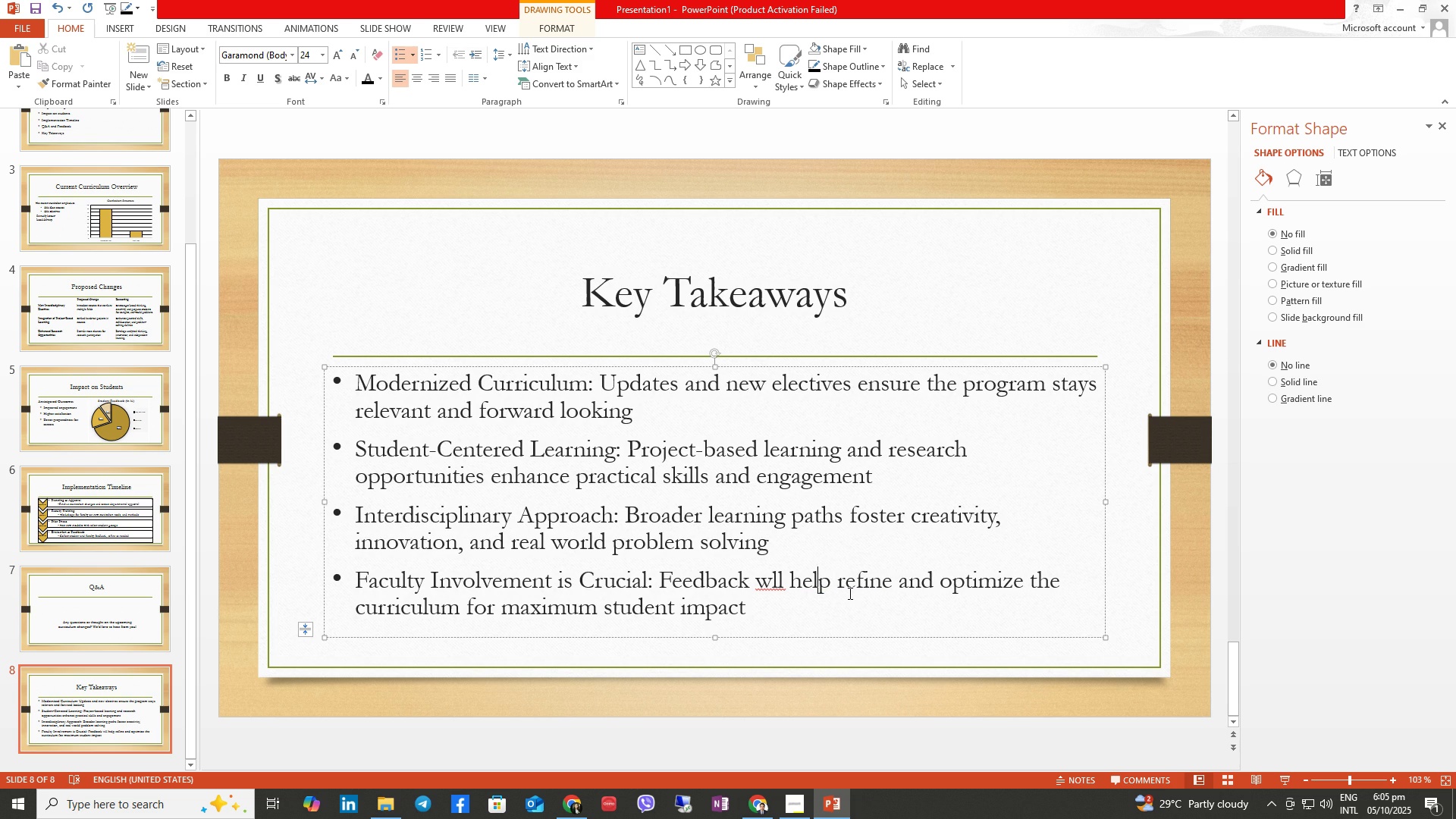 
key(ArrowLeft)
 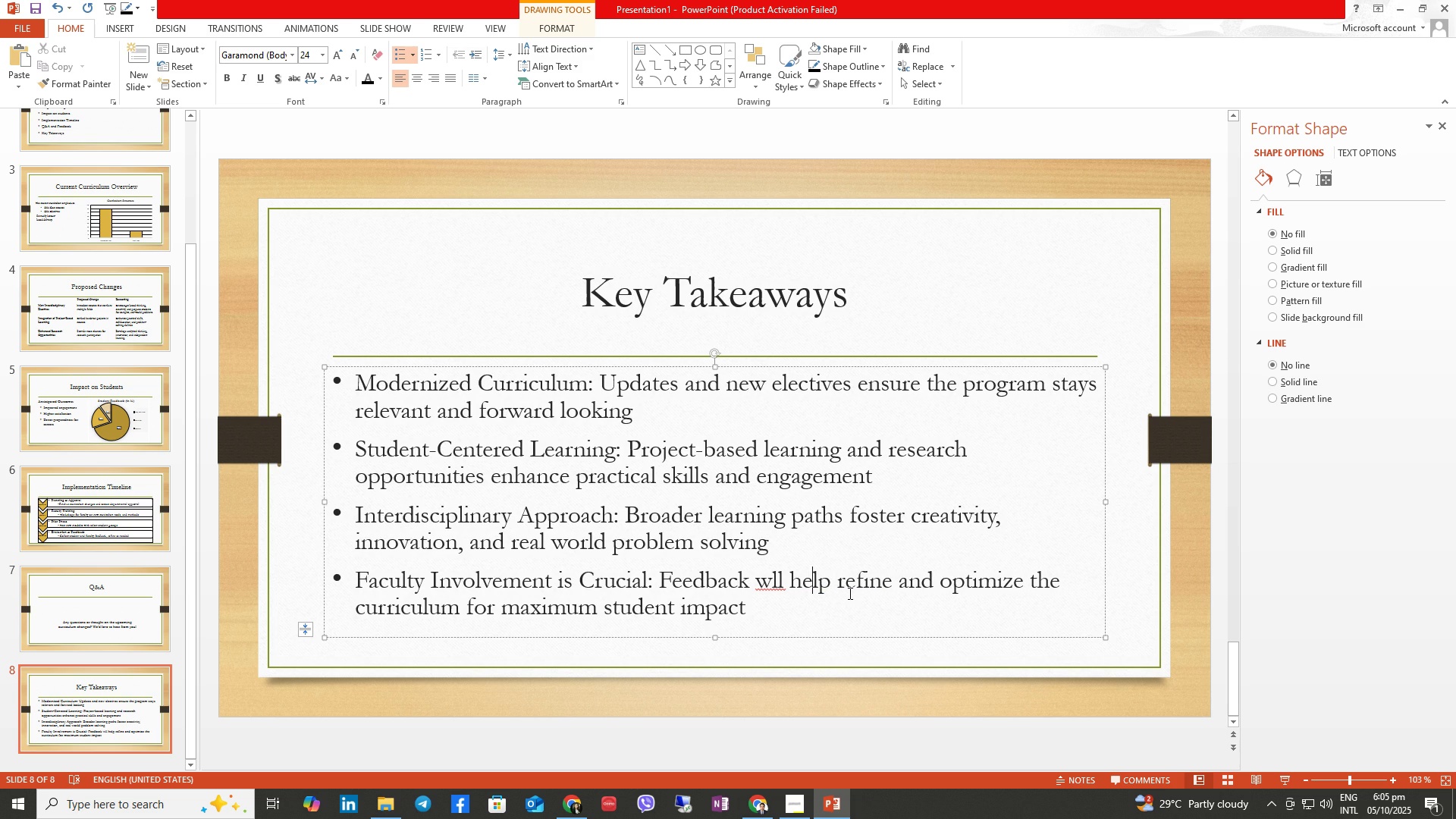 
key(ArrowLeft)
 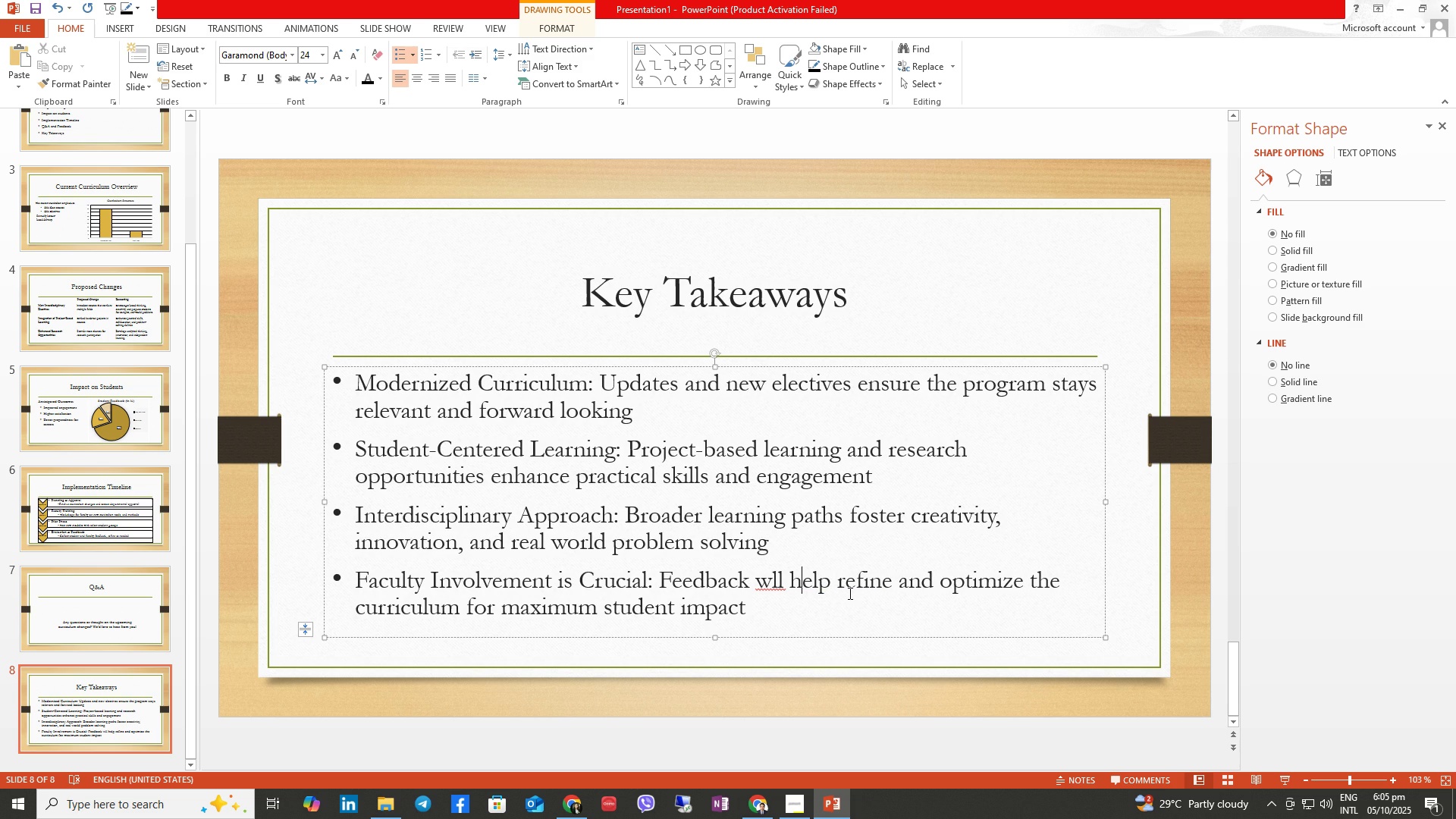 
key(ArrowLeft)
 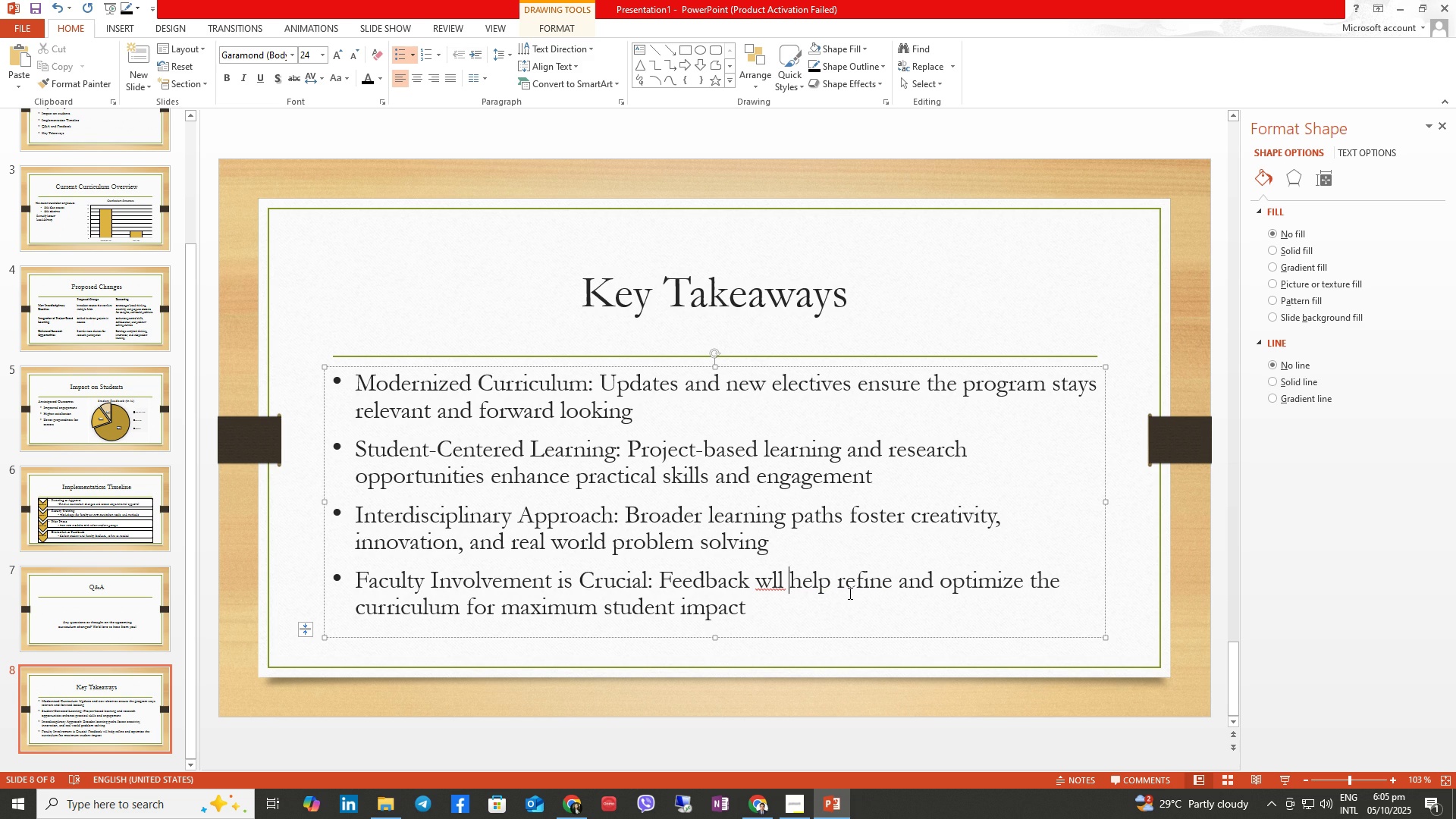 
key(ArrowLeft)
 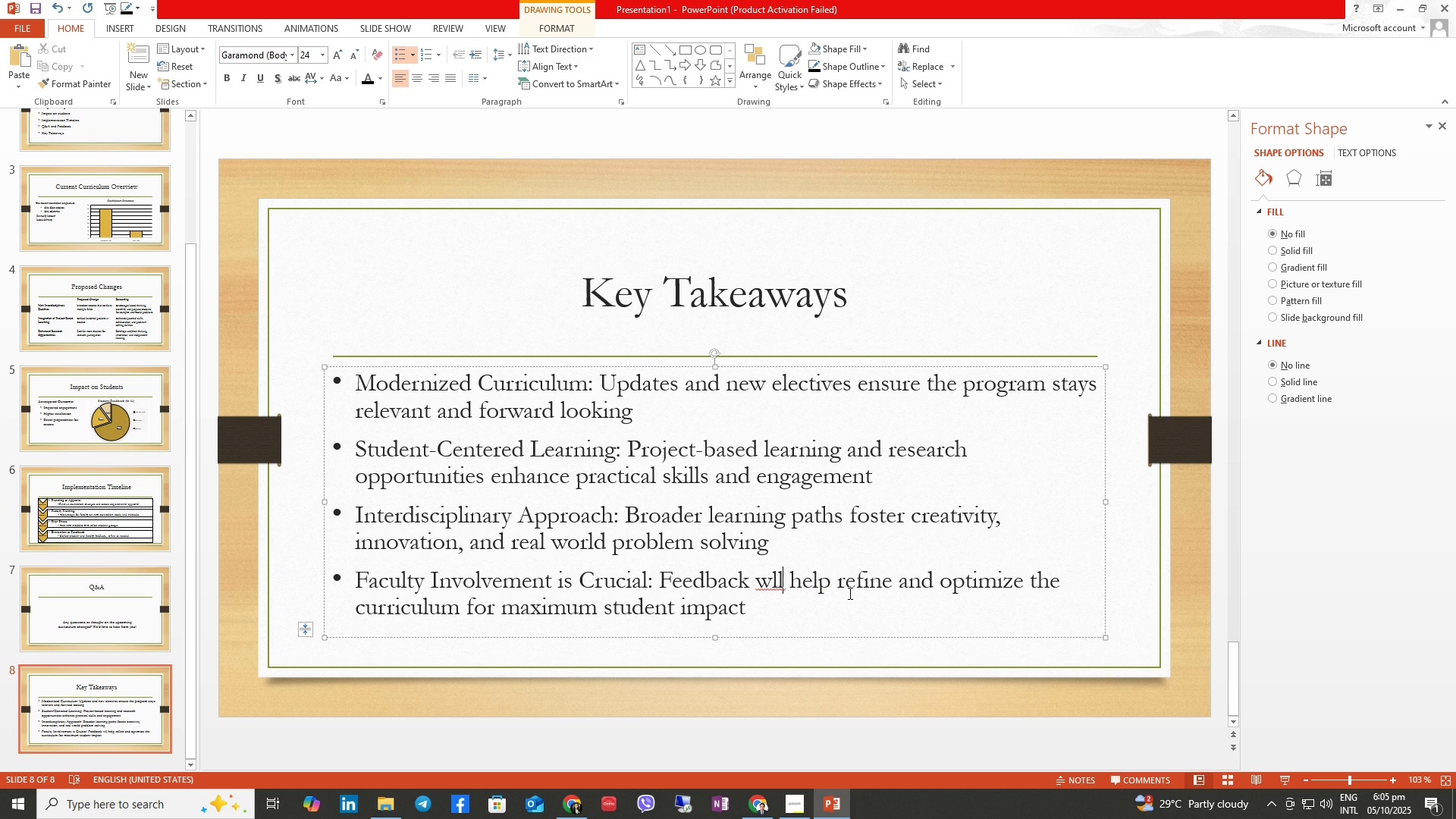 
key(ArrowLeft)
 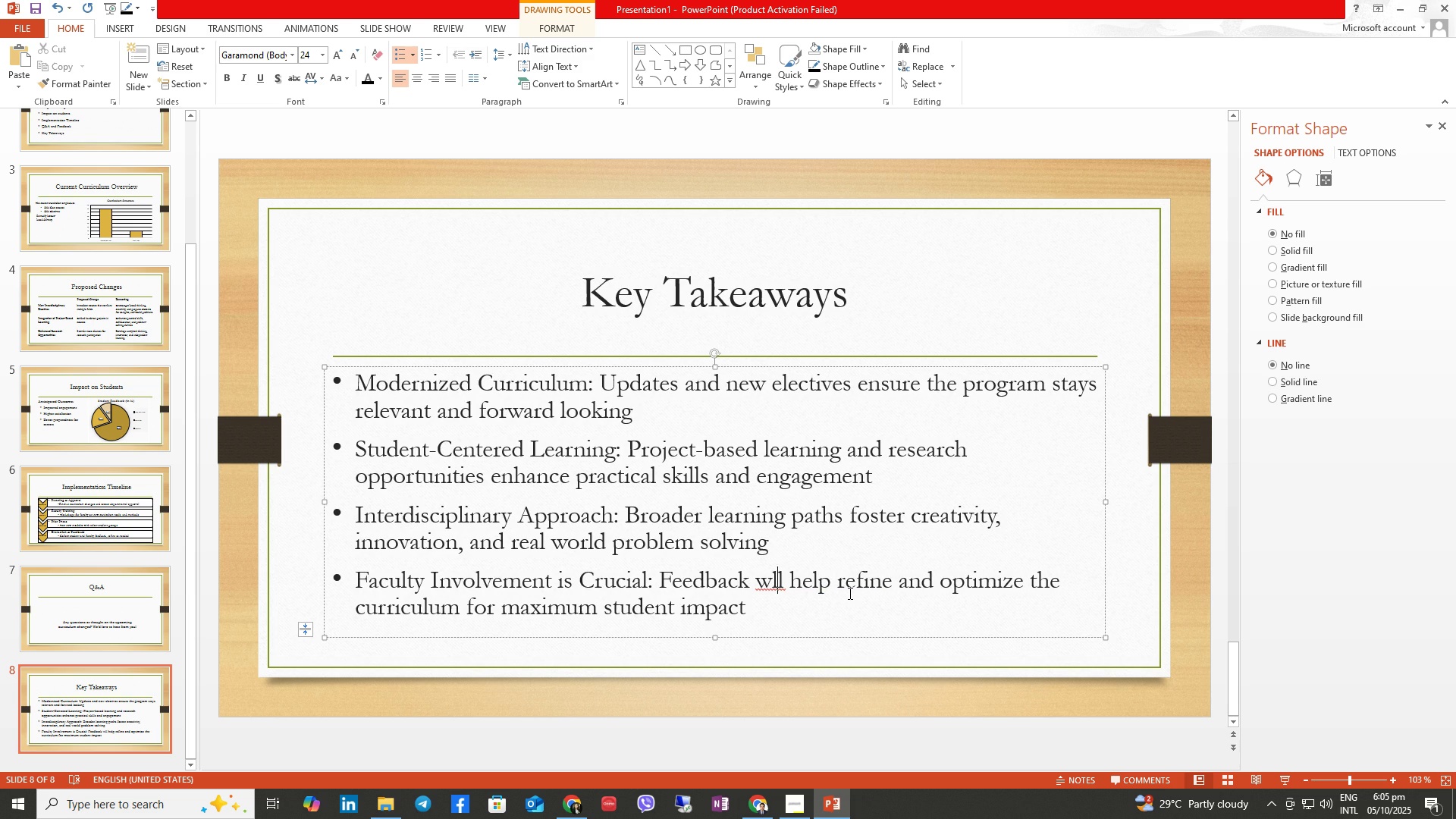 
key(ArrowLeft)
 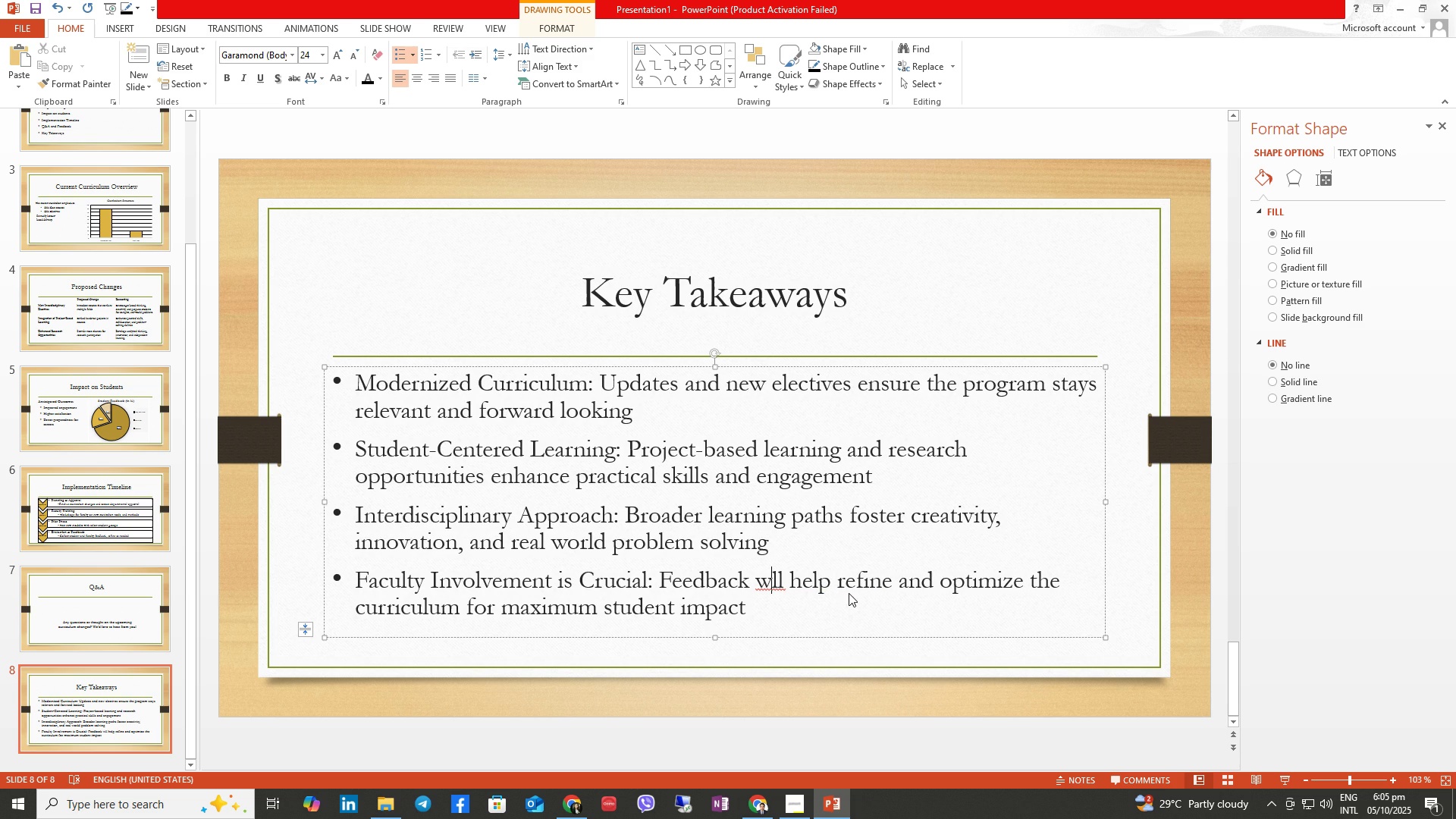 
key(I)